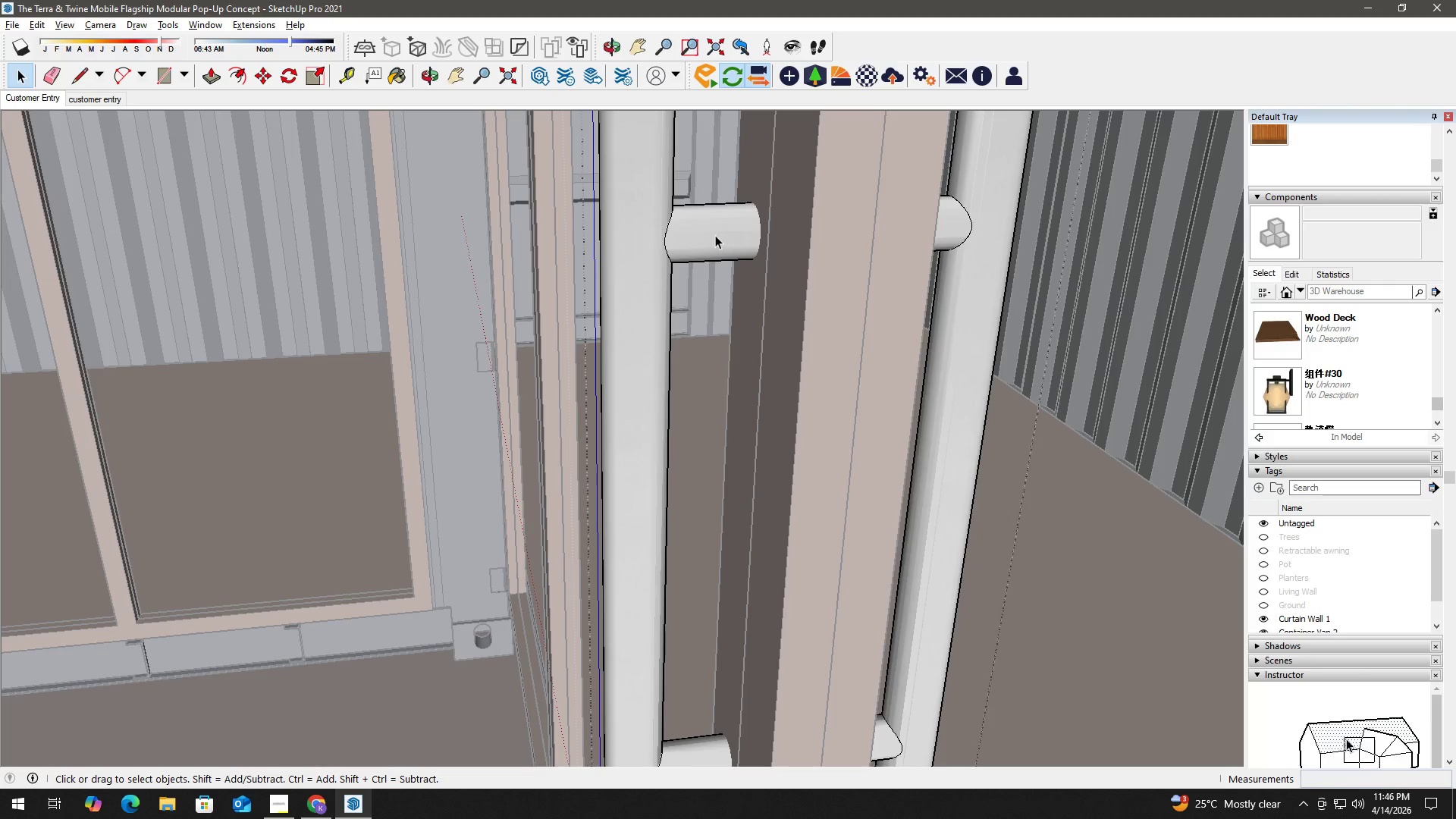 
double_click([715, 235])
 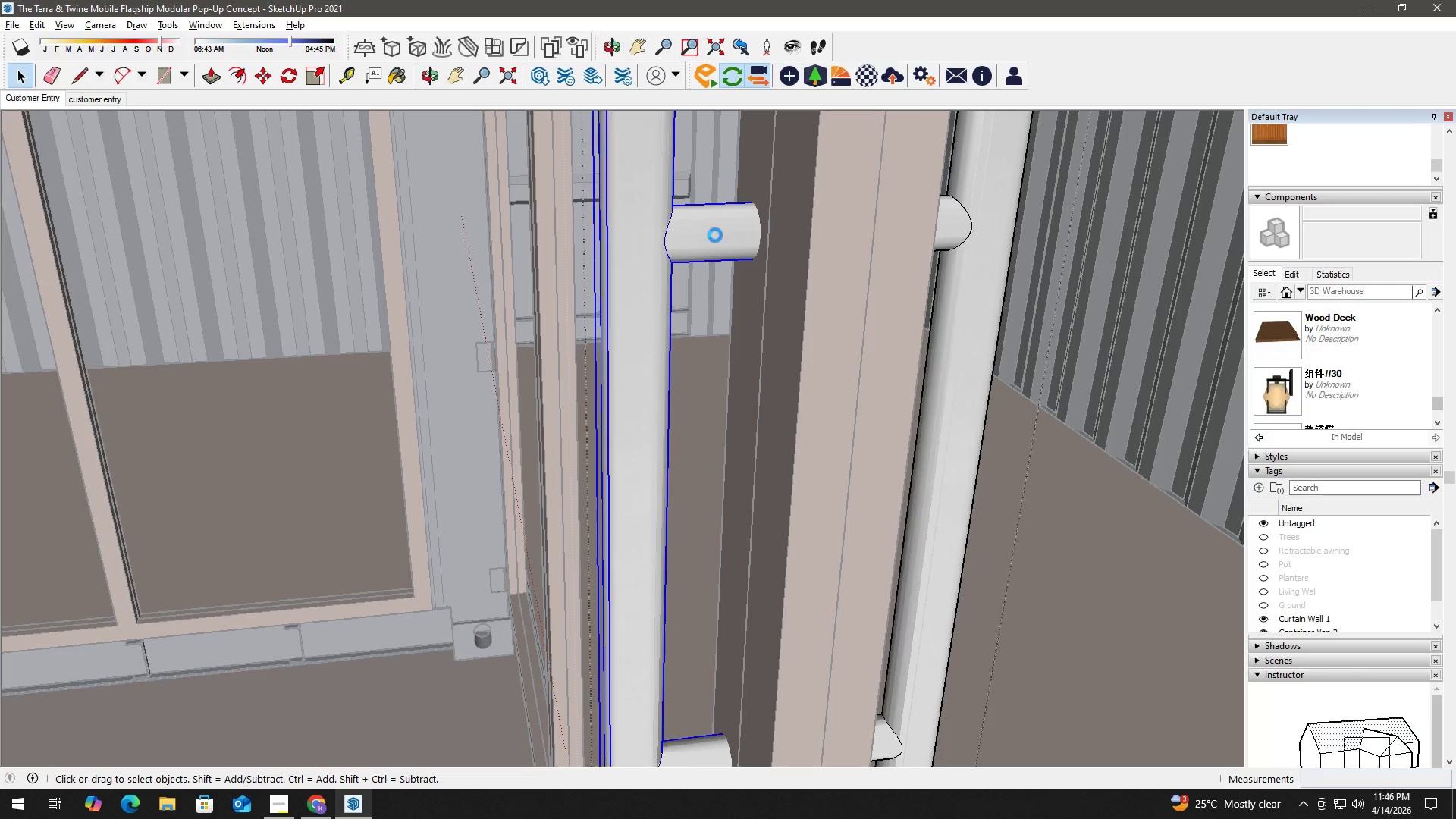 
triple_click([715, 235])
 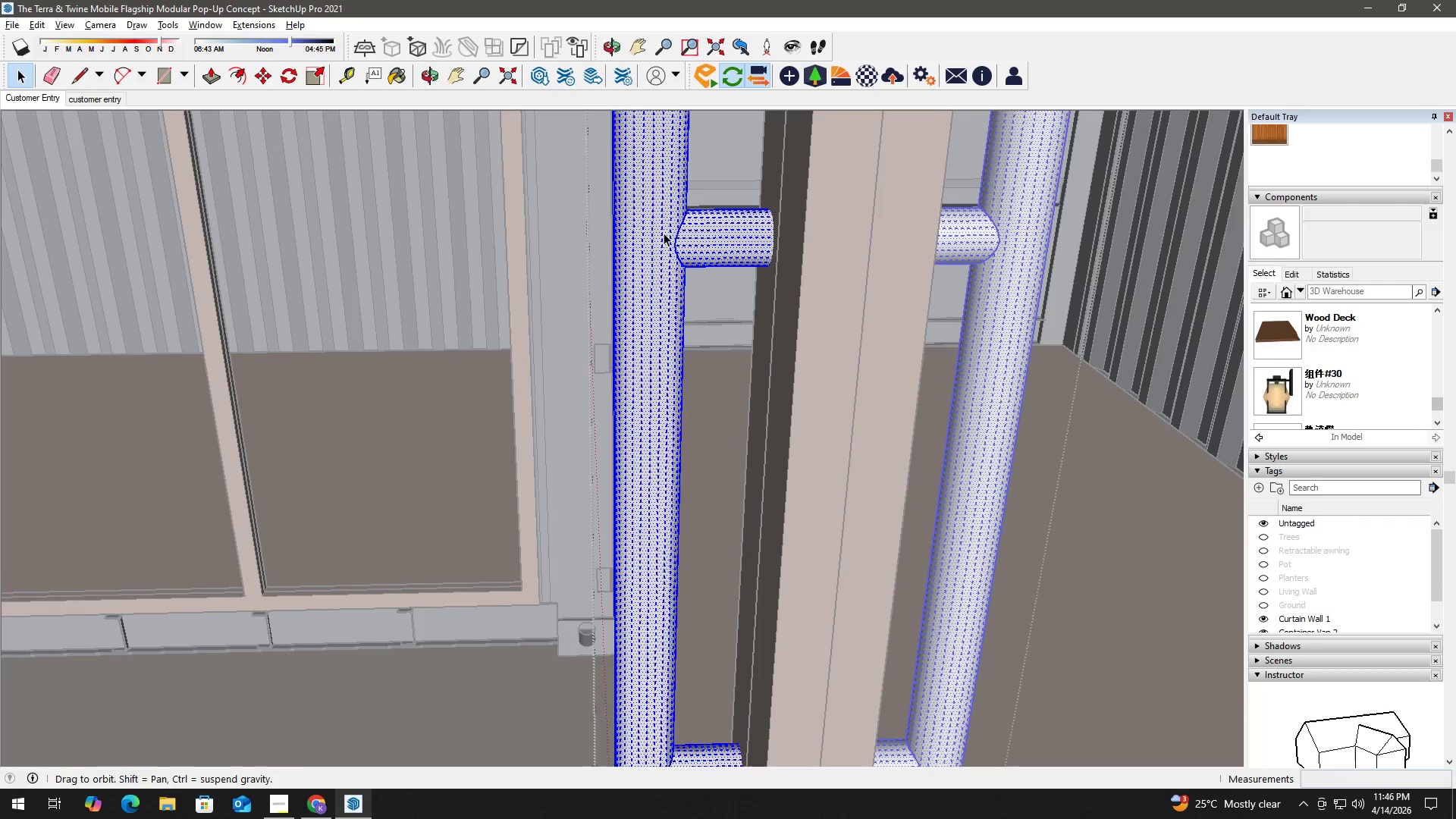 
double_click([701, 236])
 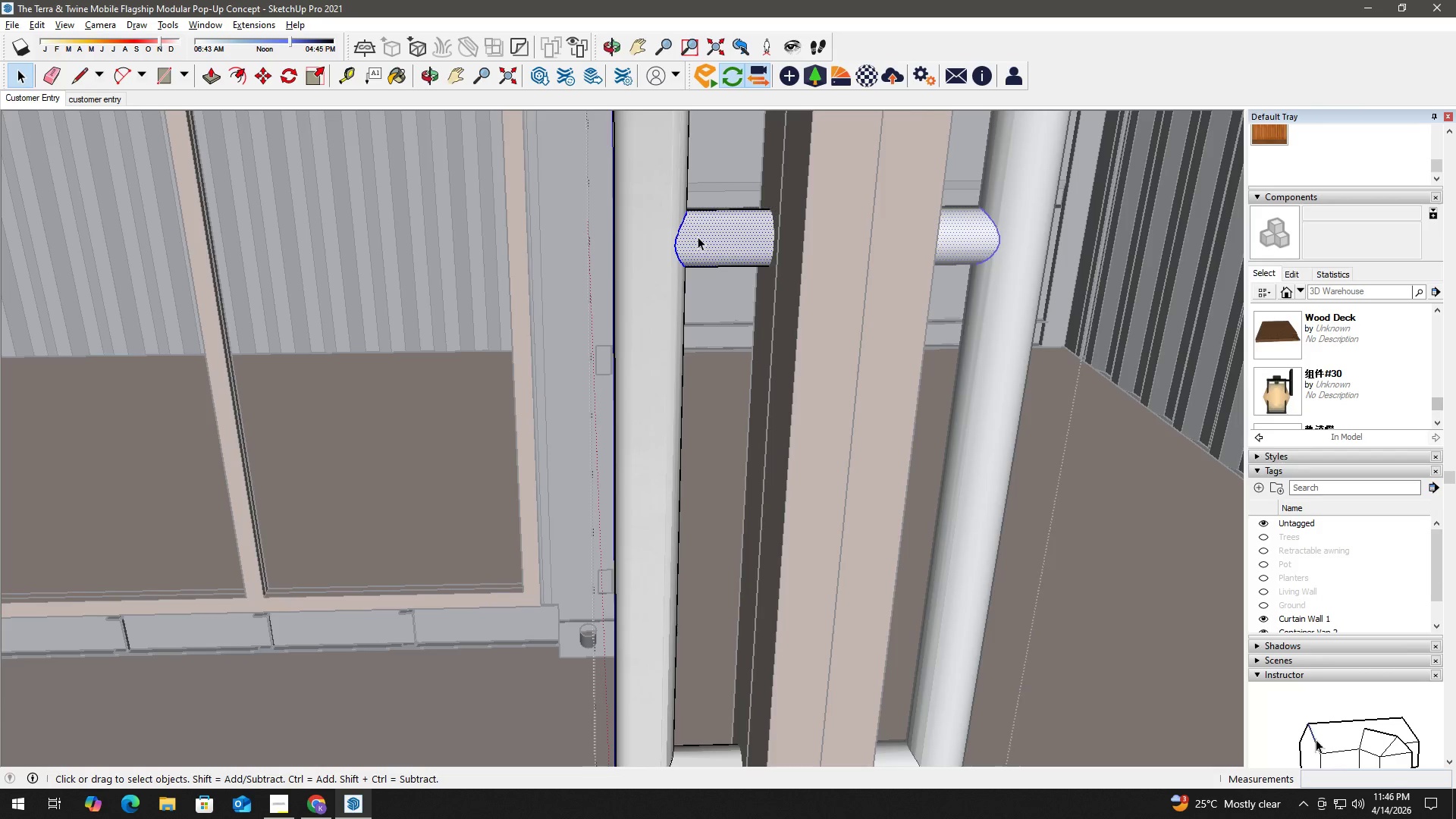 
scroll: coordinate [677, 252], scroll_direction: down, amount: 7.0
 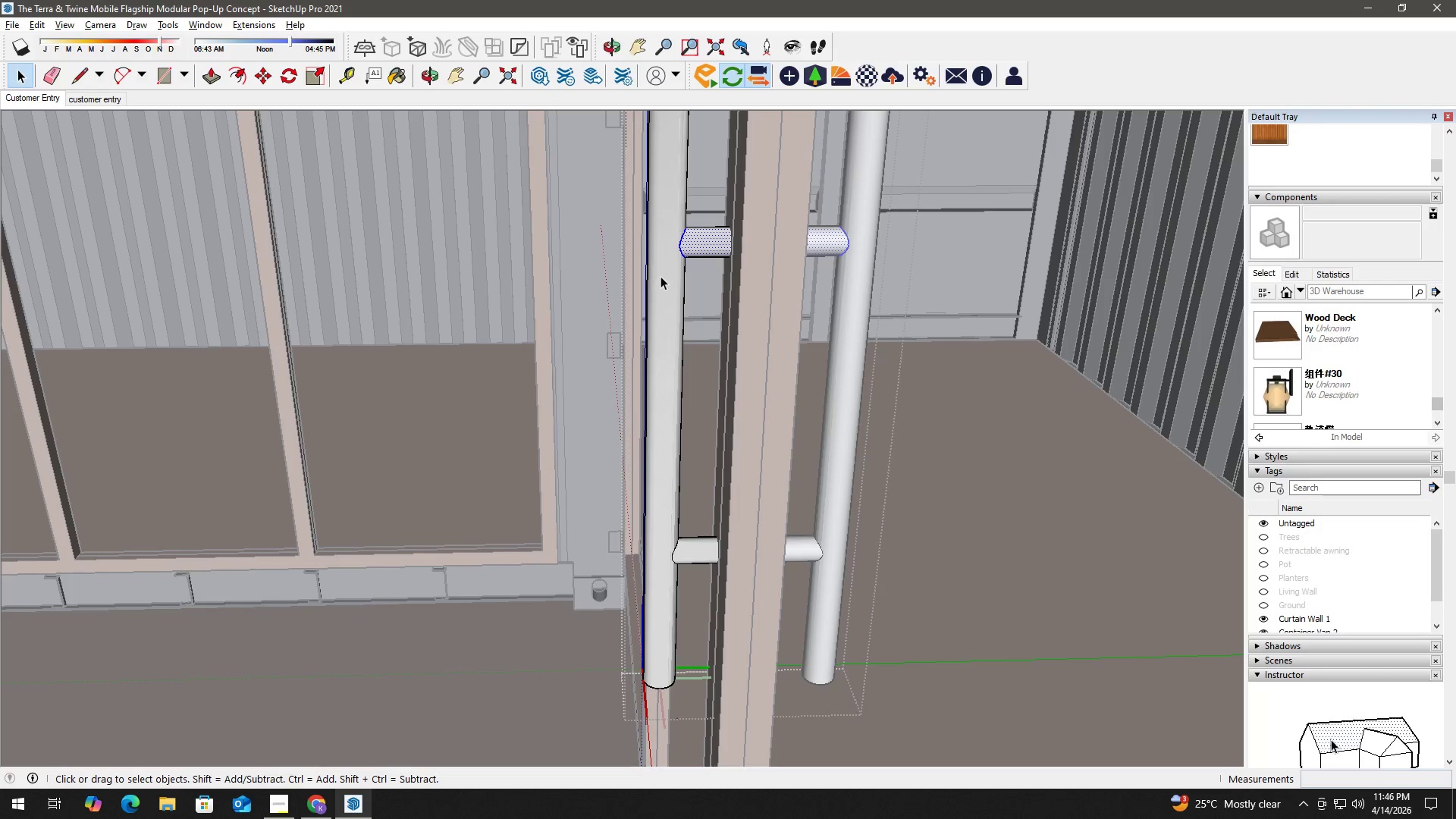 
key(H)
 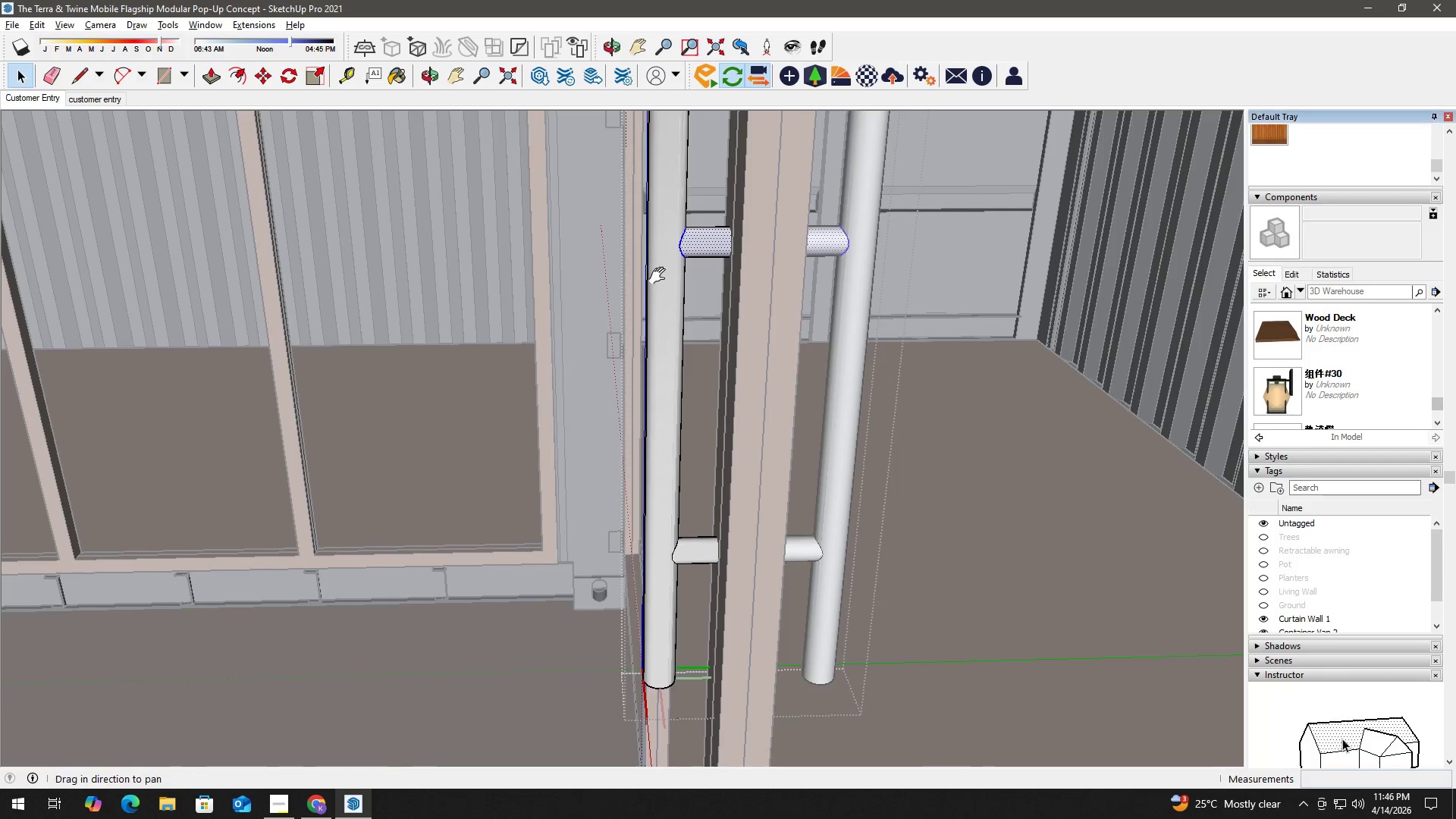 
left_click_drag(start_coordinate=[659, 281], to_coordinate=[648, 400])
 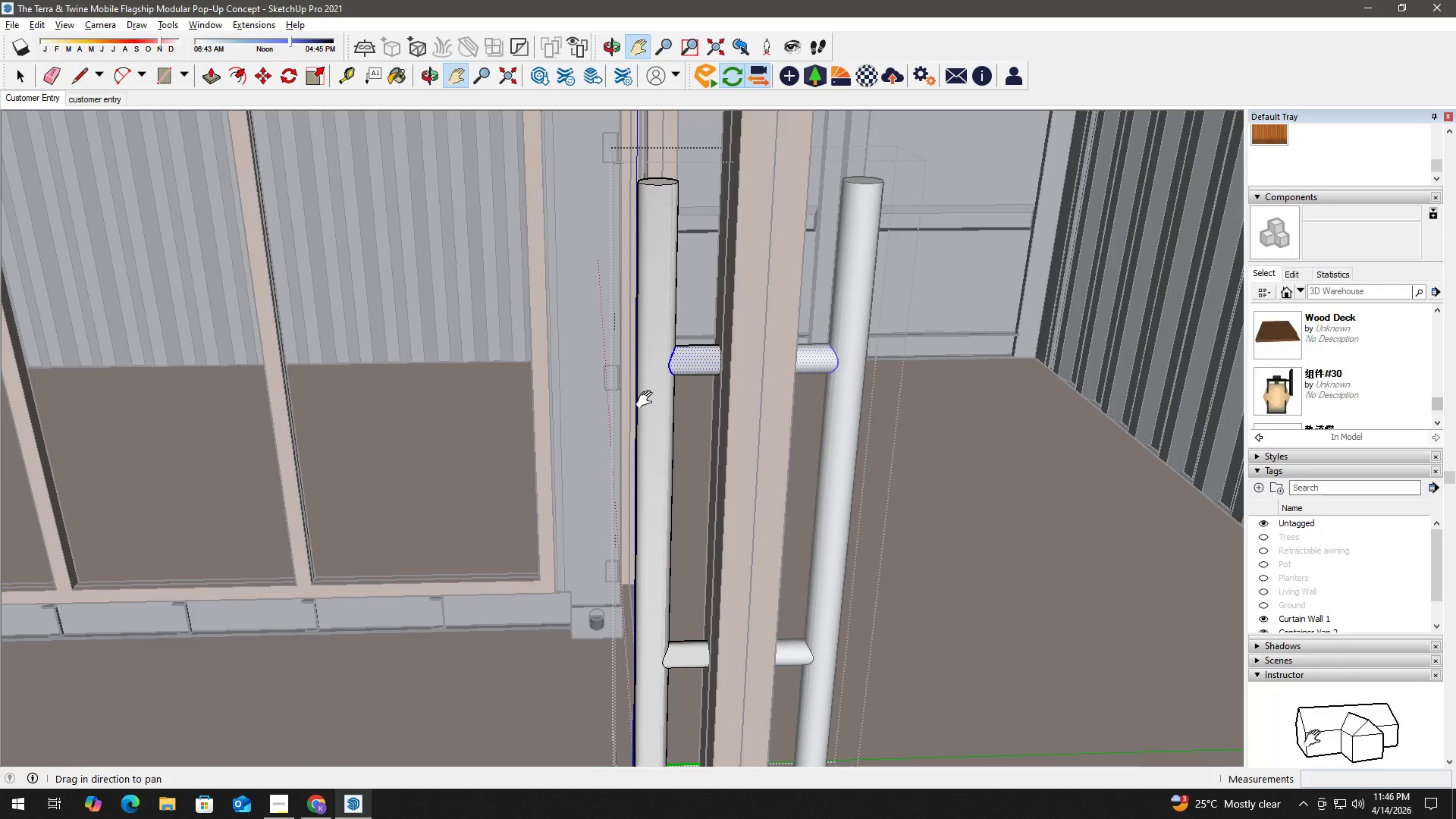 
key(Space)
 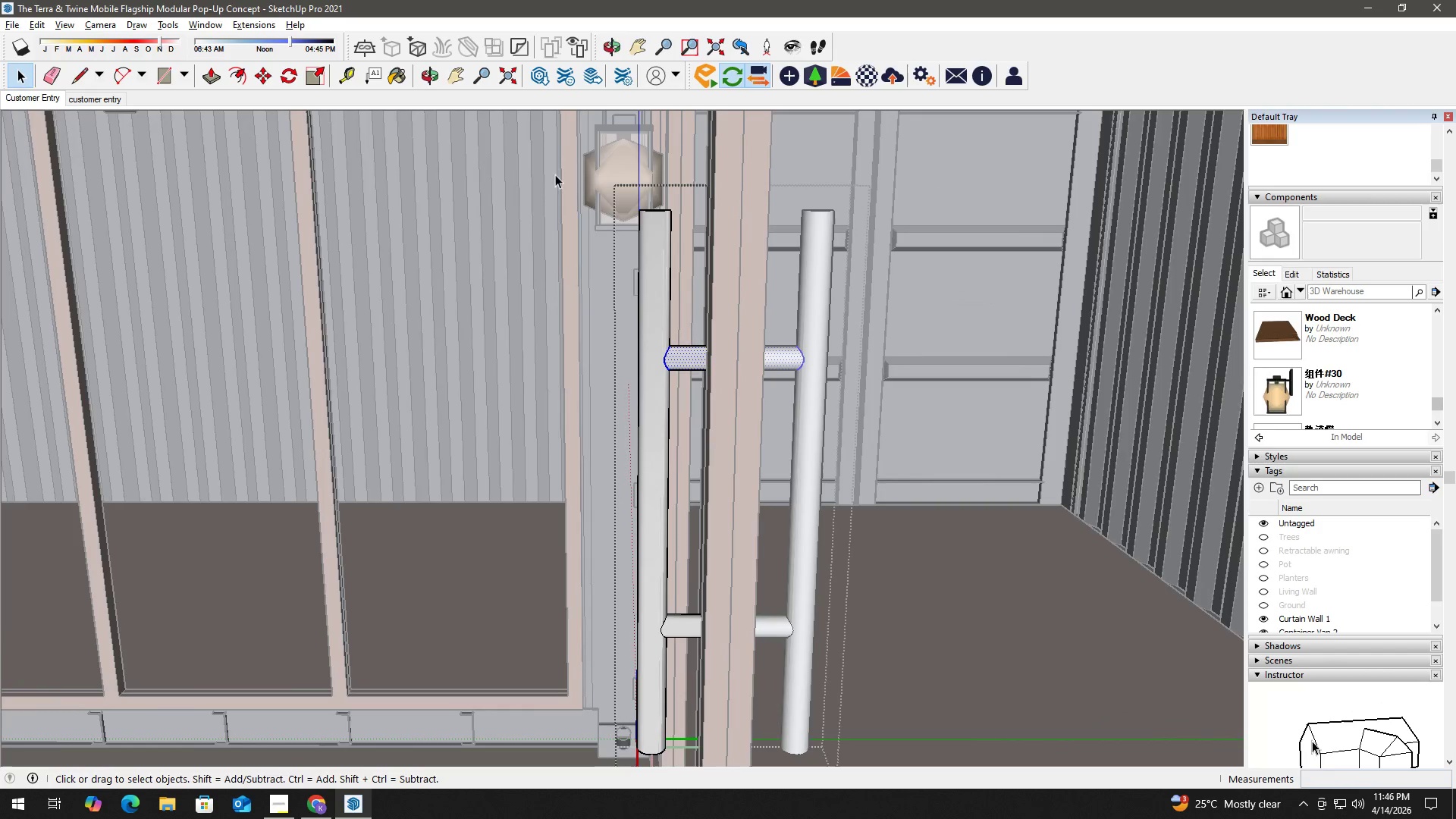 
scroll: coordinate [654, 392], scroll_direction: down, amount: 2.0
 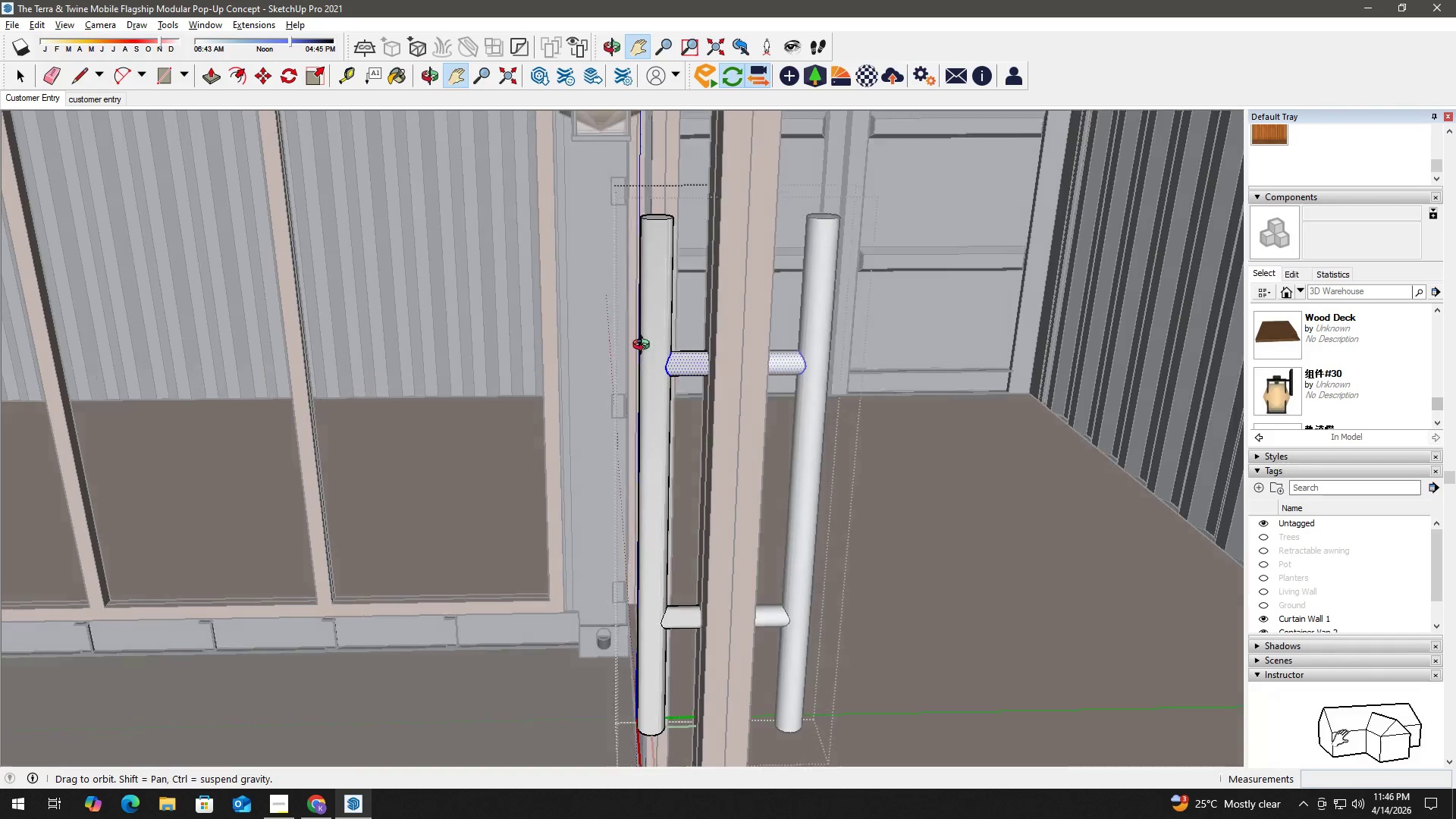 
left_click_drag(start_coordinate=[553, 163], to_coordinate=[734, 772])
 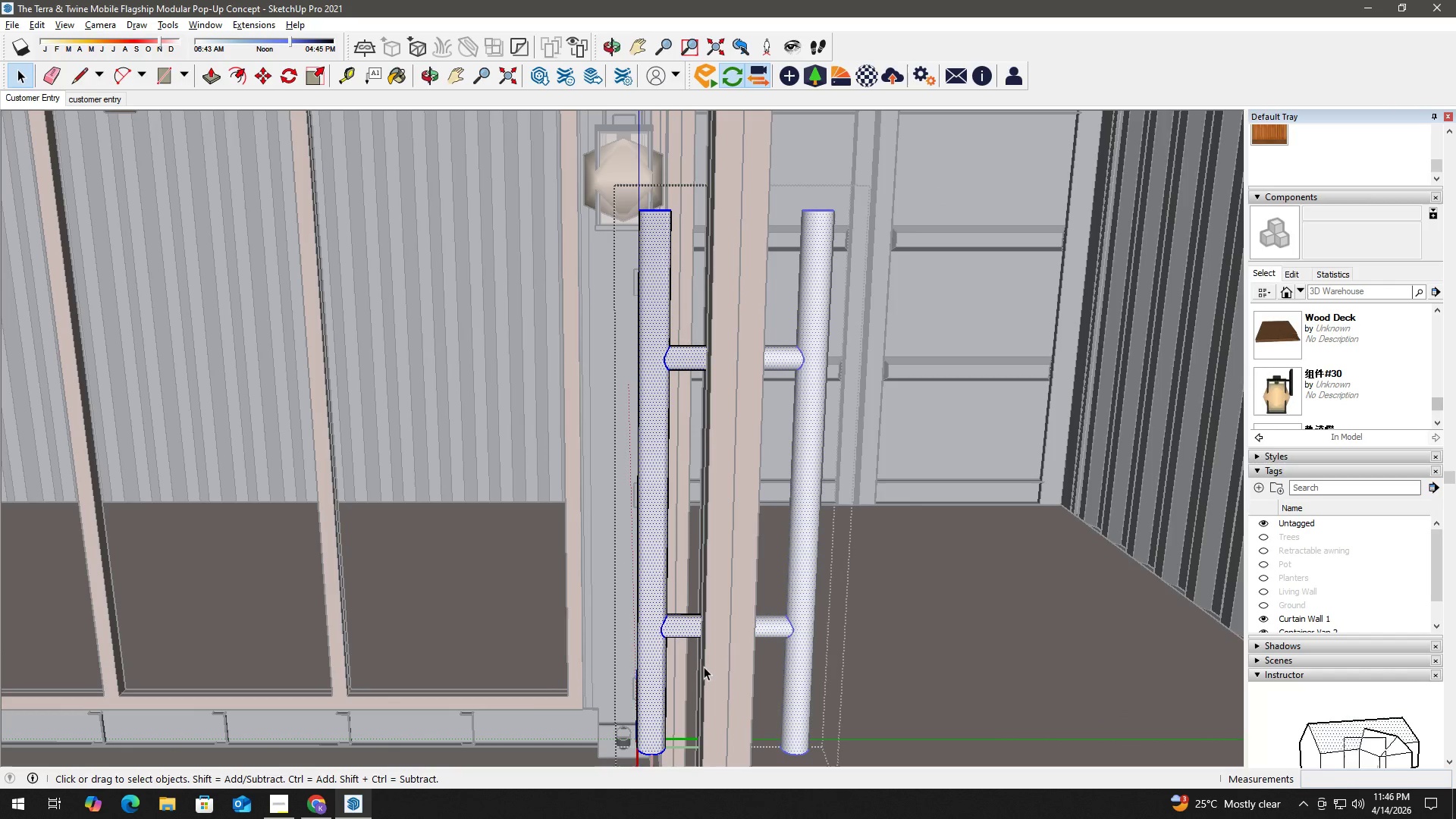 
key(K)
 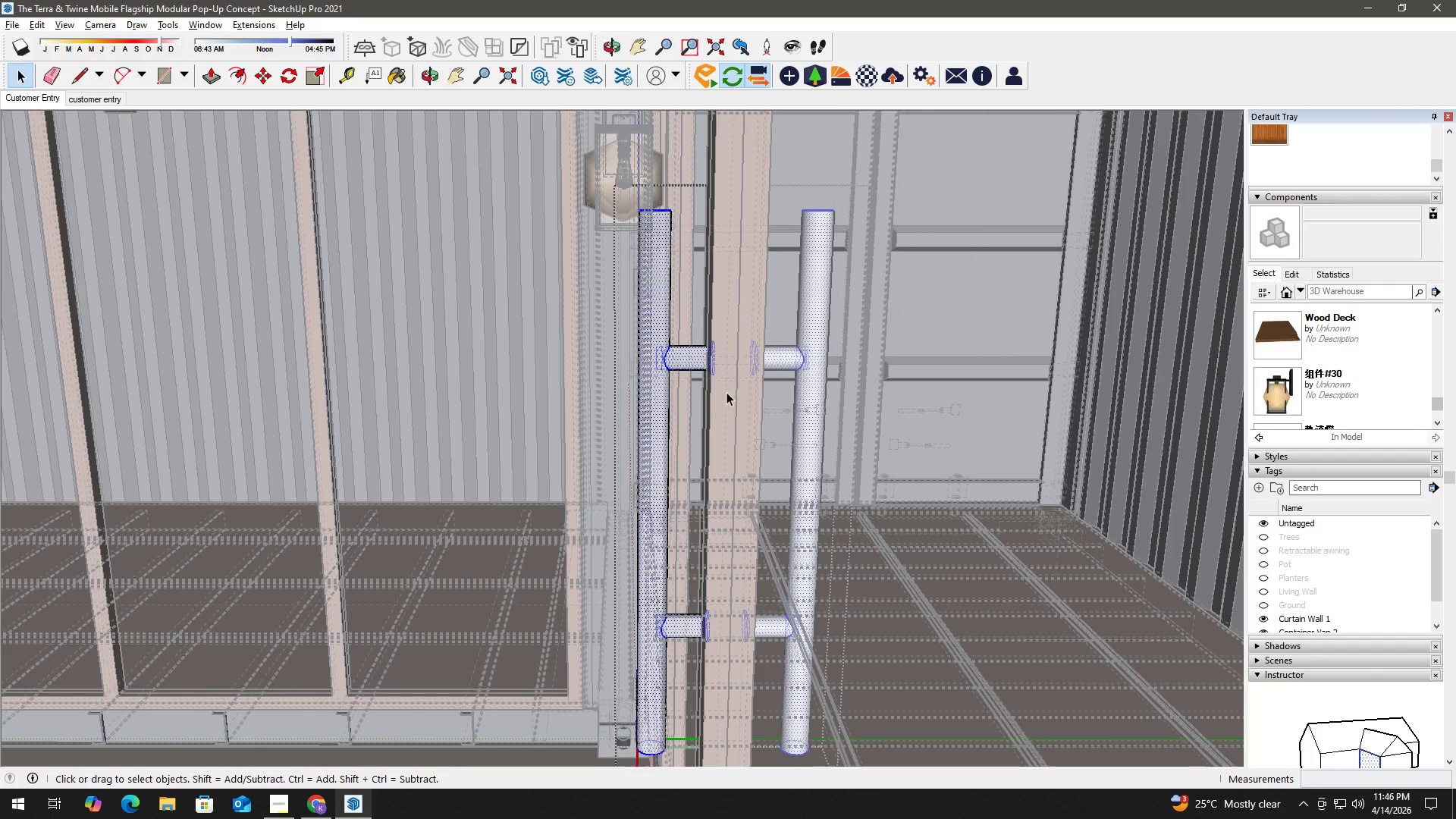 
scroll: coordinate [693, 358], scroll_direction: up, amount: 5.0
 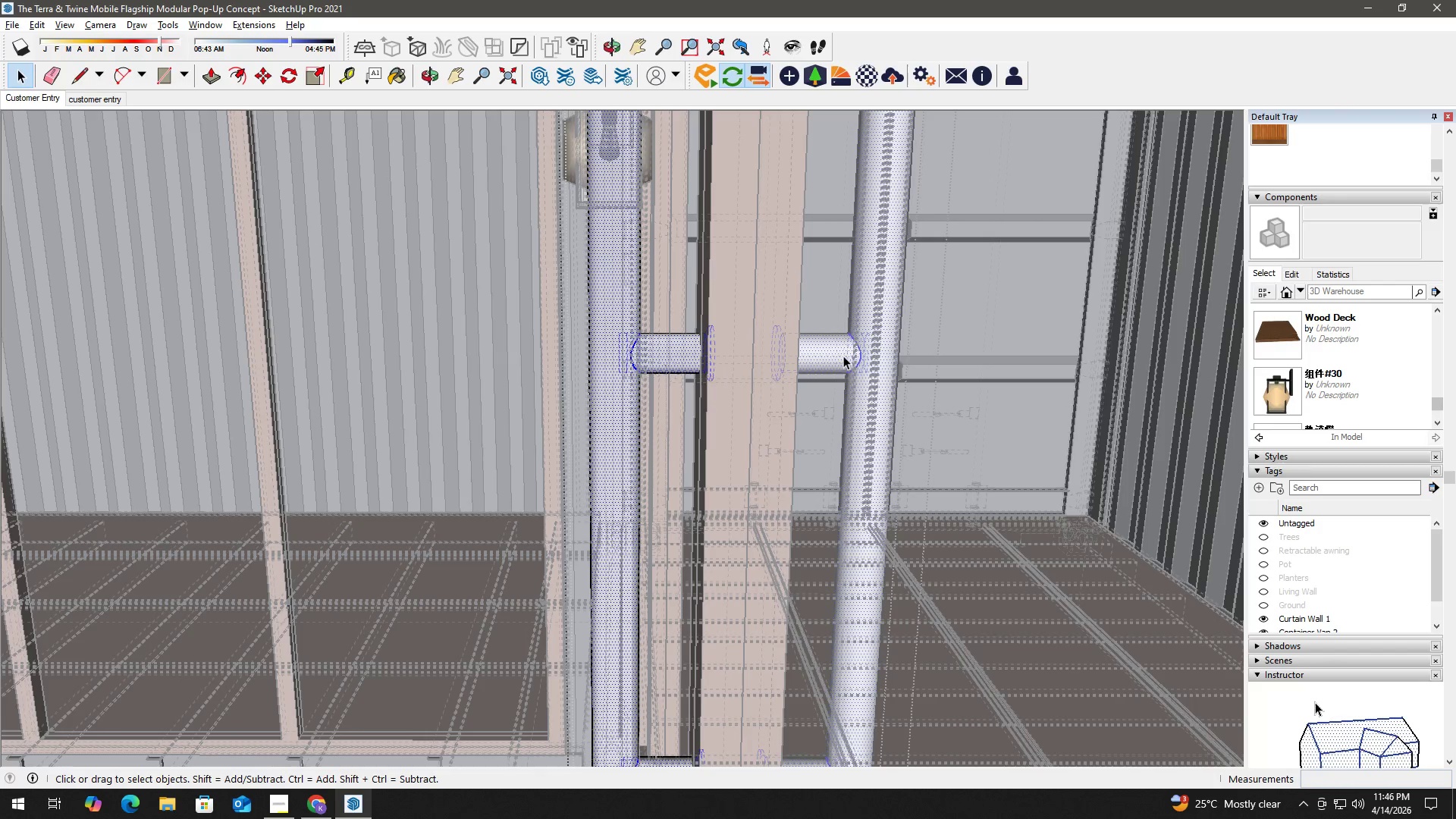 
key(Escape)
 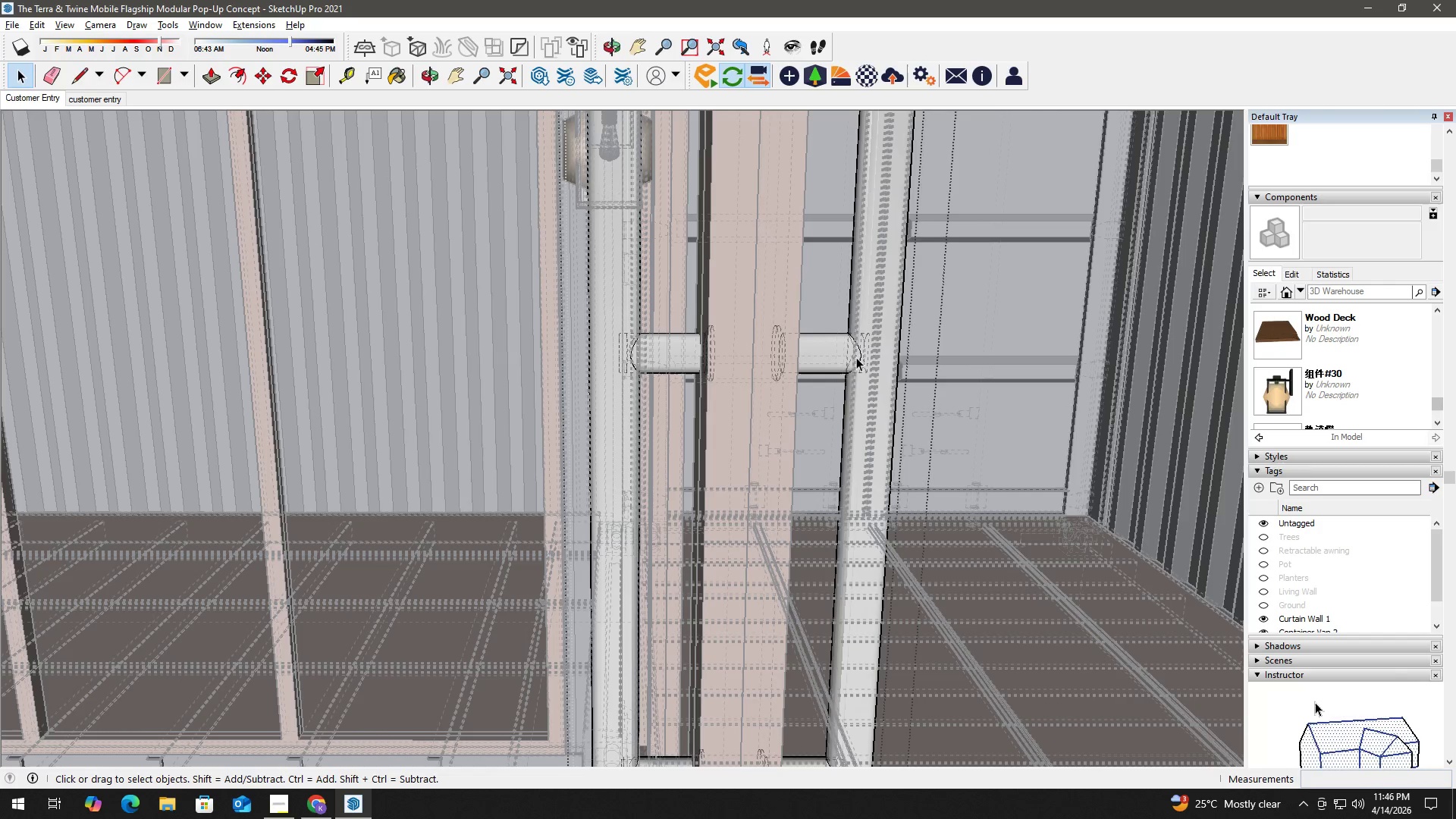 
left_click([857, 358])
 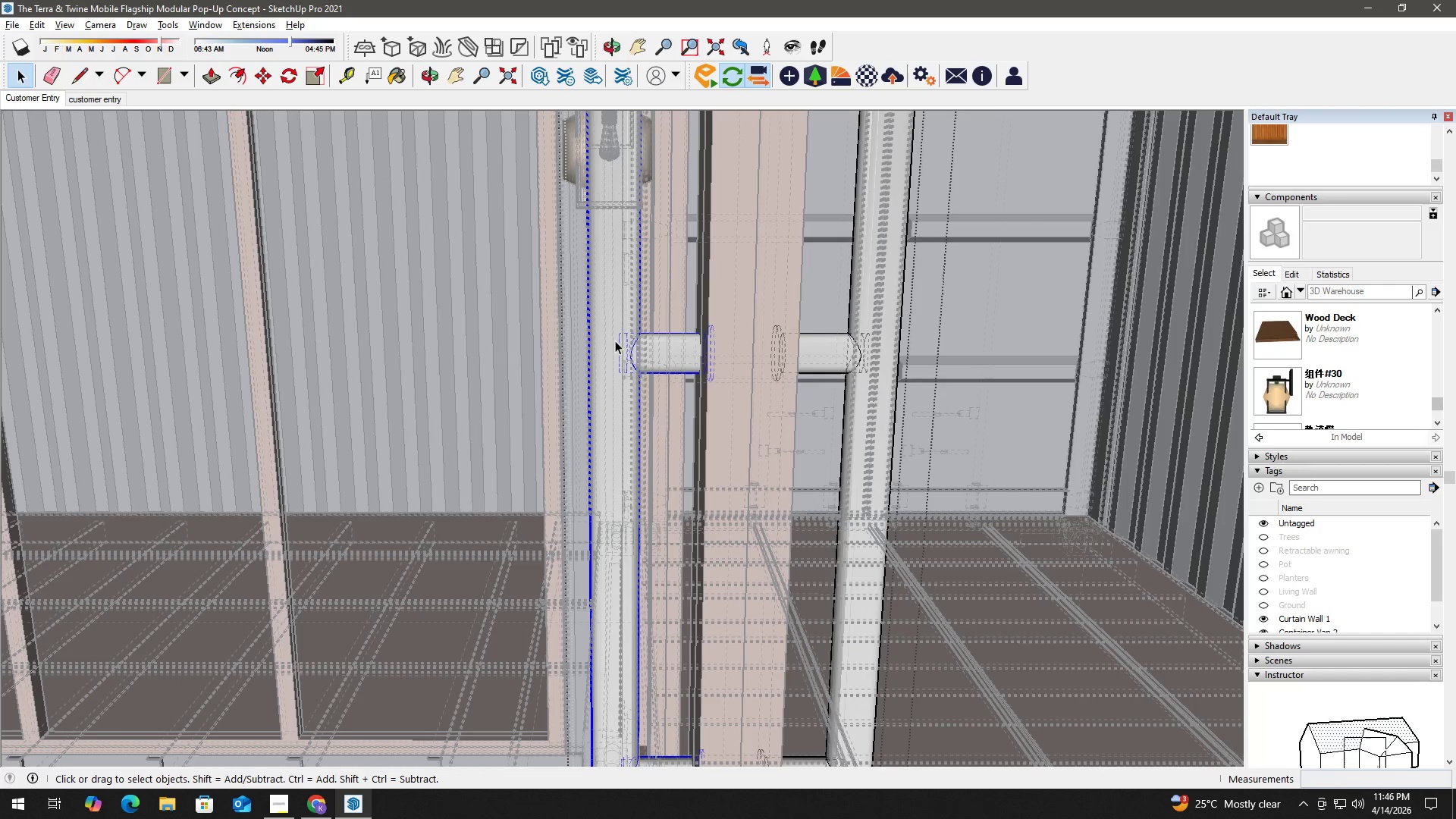 
key(M)
 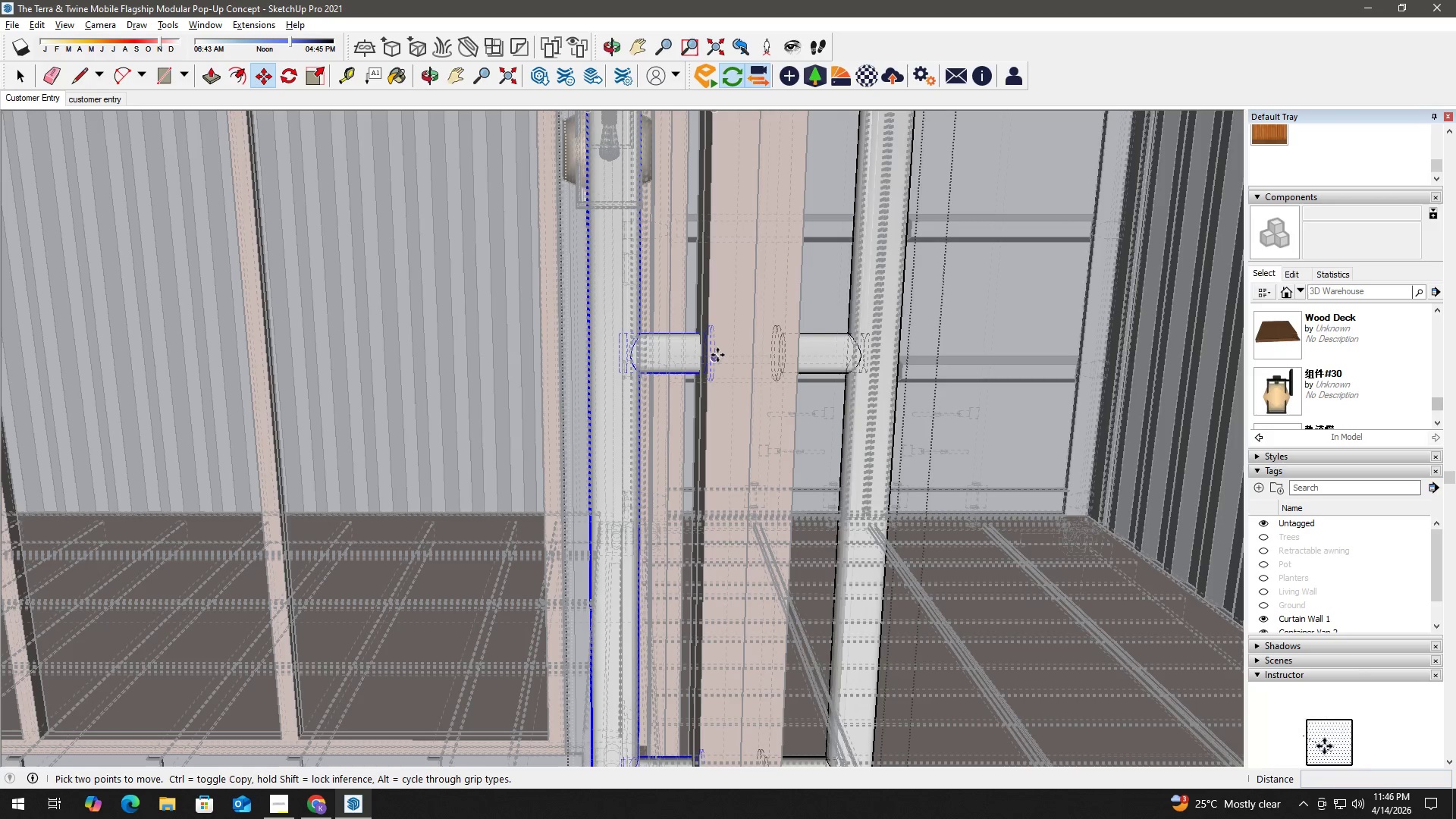 
left_click([717, 354])
 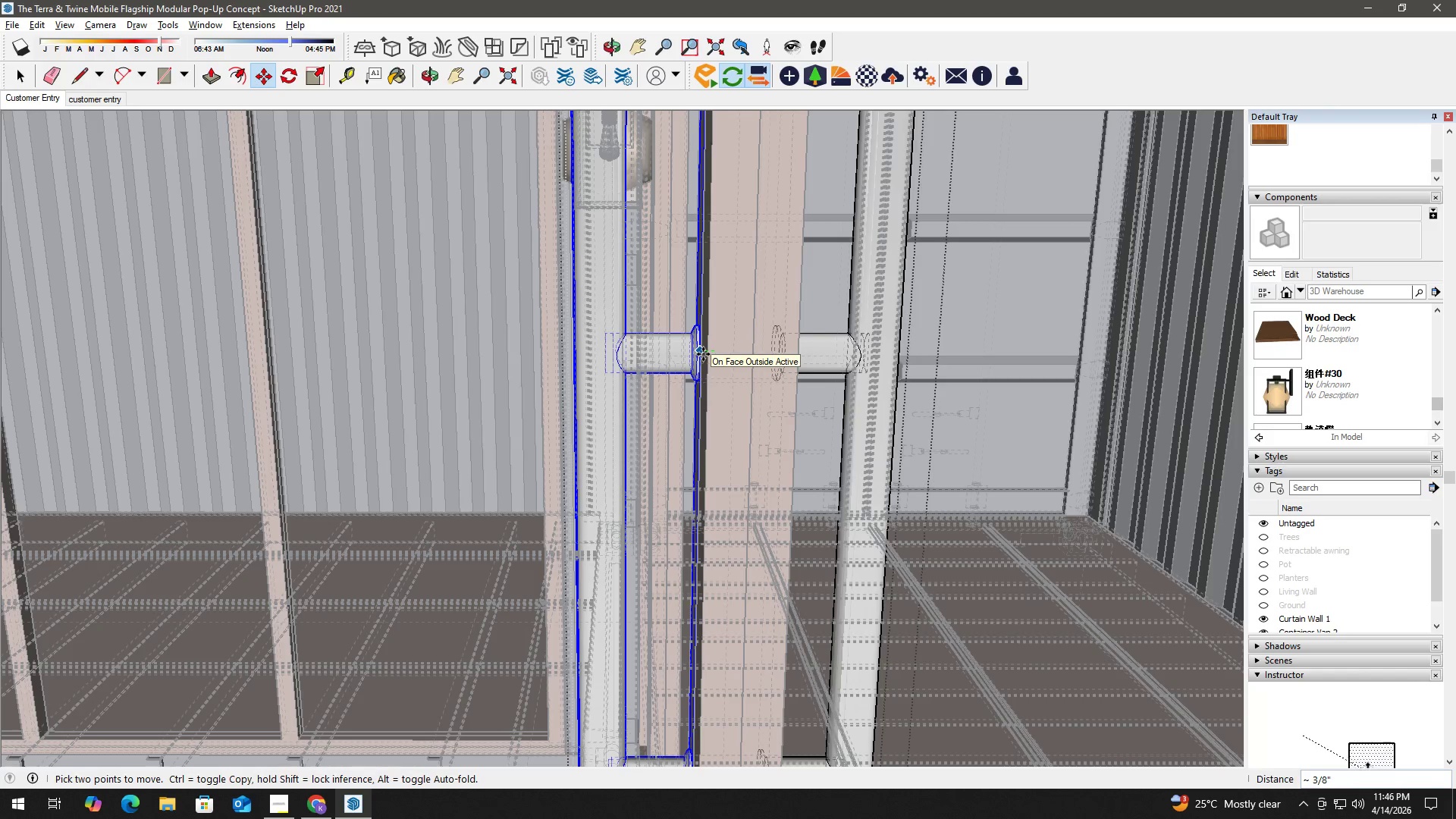 
left_click([703, 354])